 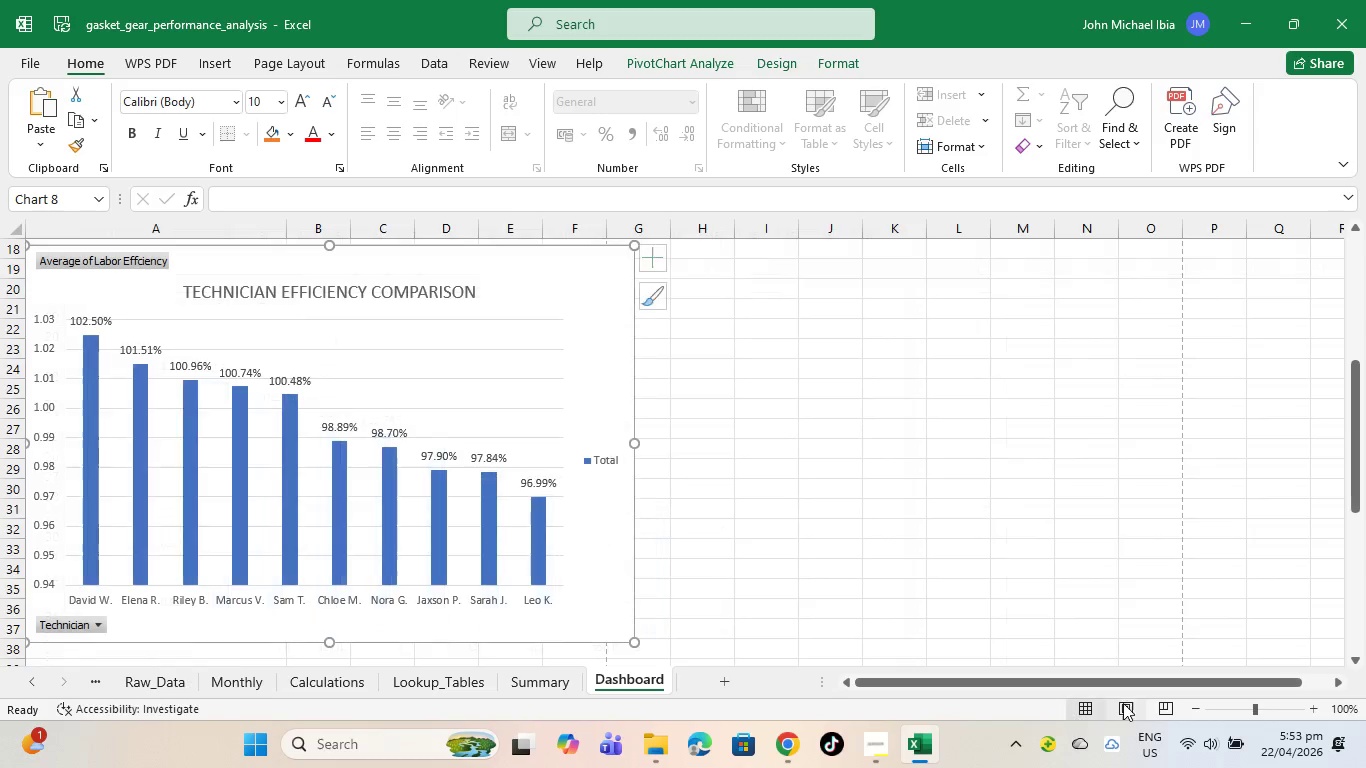 
left_click([1155, 704])
 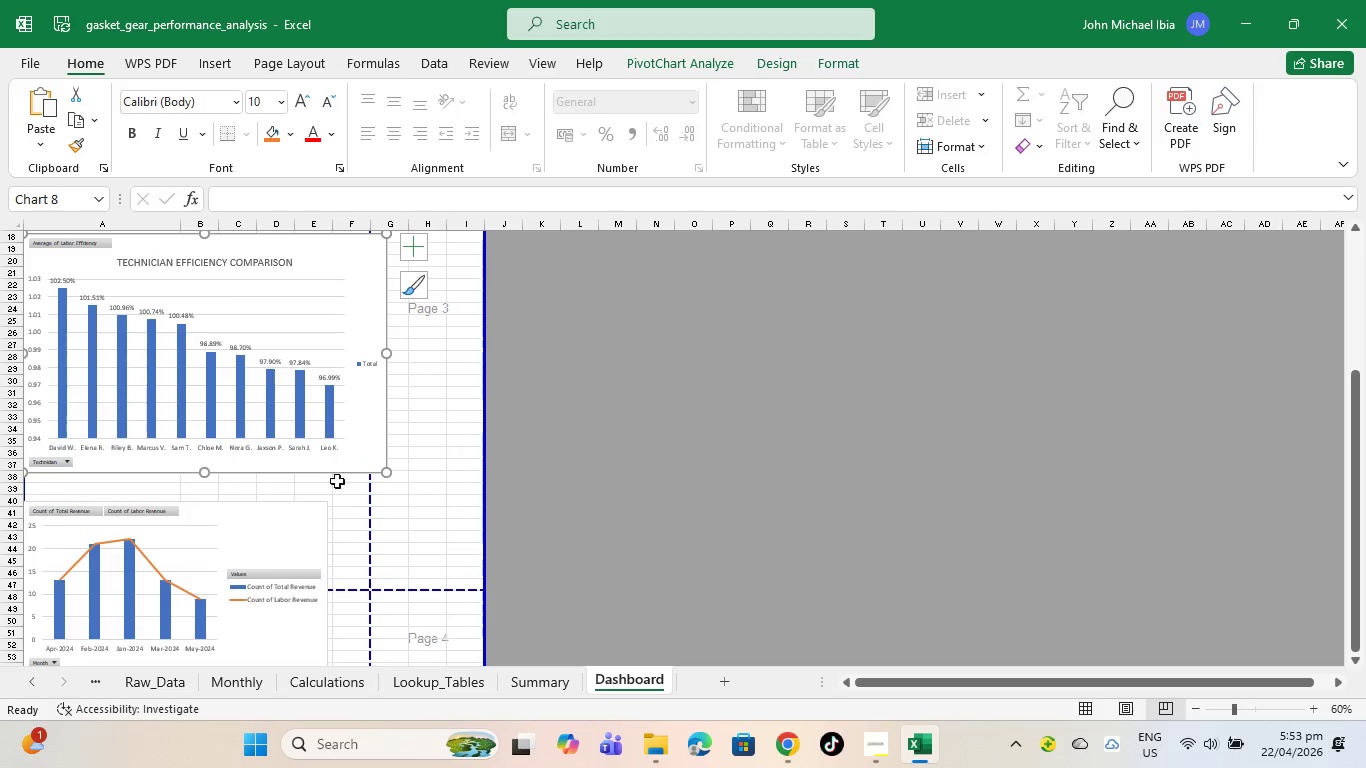 
scroll: coordinate [318, 395], scroll_direction: up, amount: 11.0
 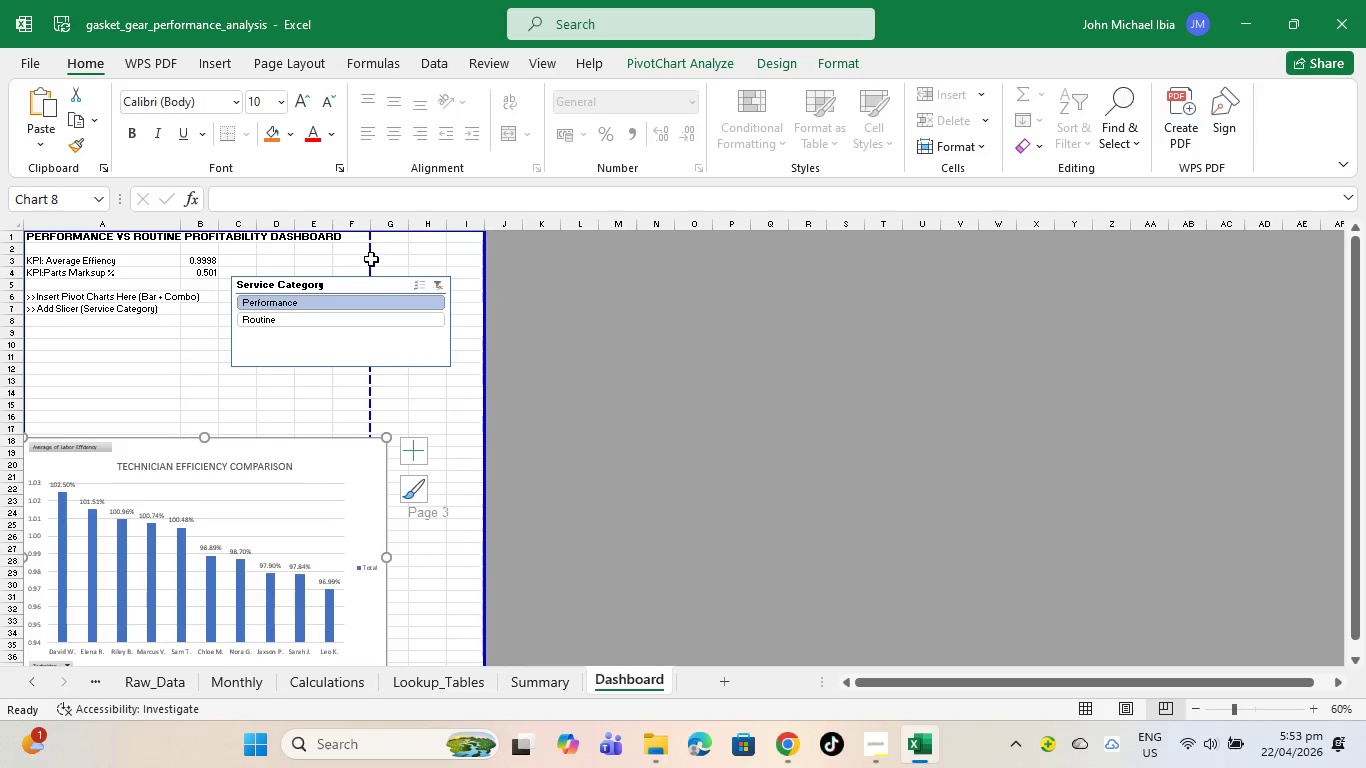 
left_click_drag(start_coordinate=[371, 259], to_coordinate=[476, 262])
 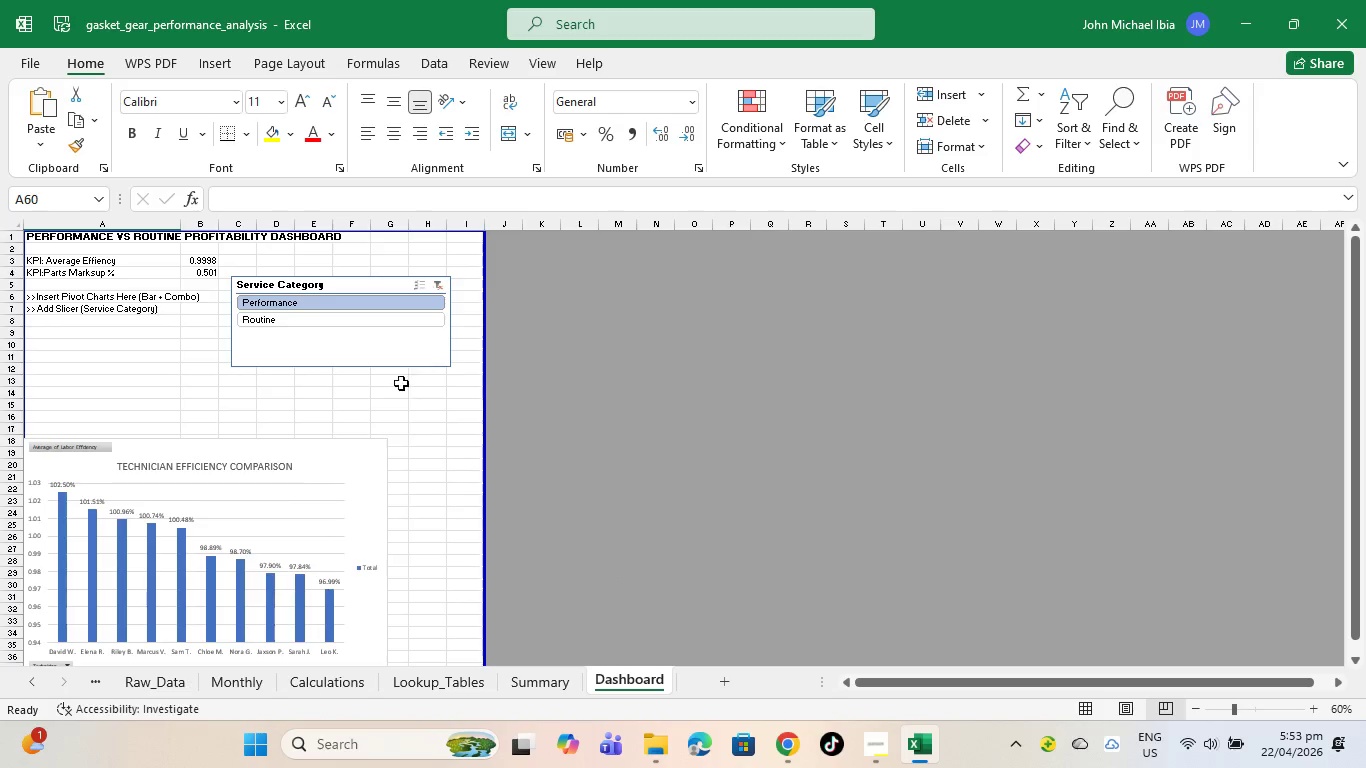 
scroll: coordinate [283, 464], scroll_direction: down, amount: 12.0
 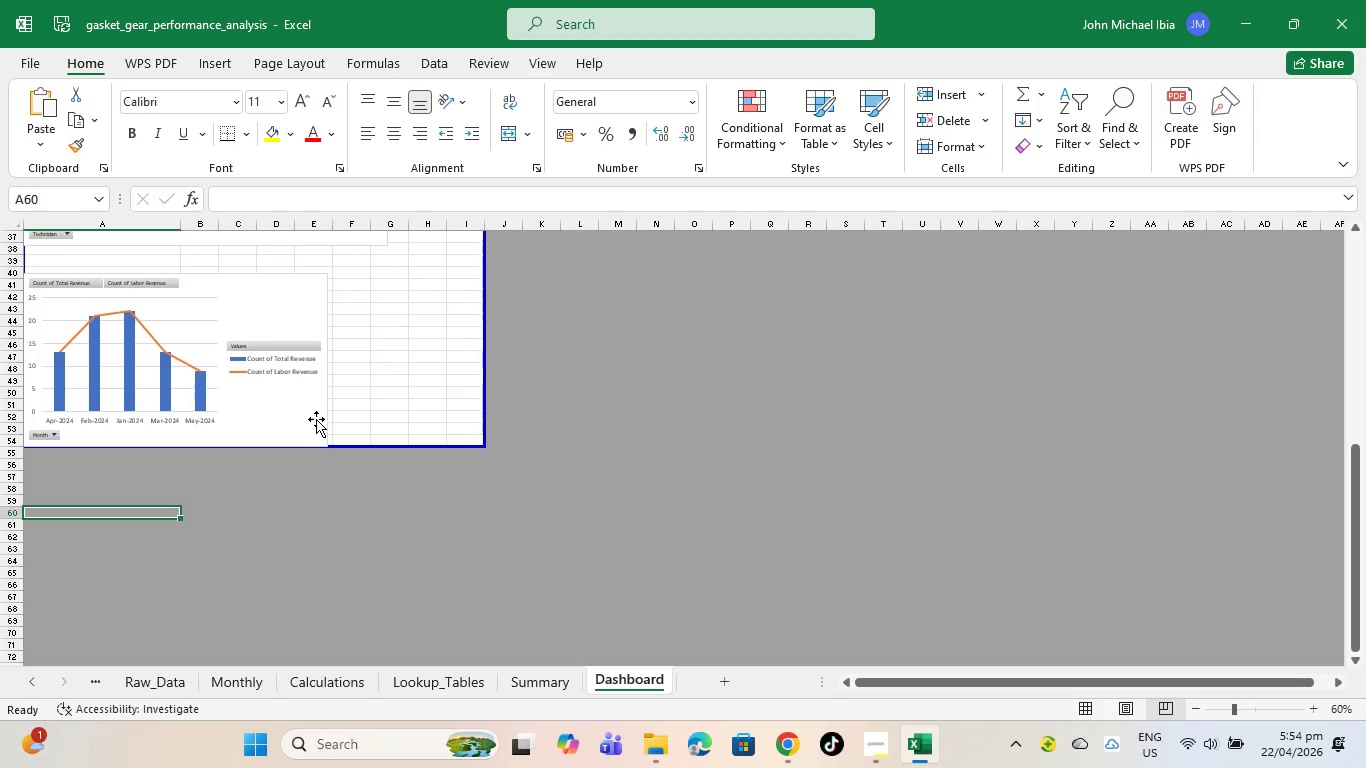 
scroll: coordinate [312, 420], scroll_direction: up, amount: 18.0
 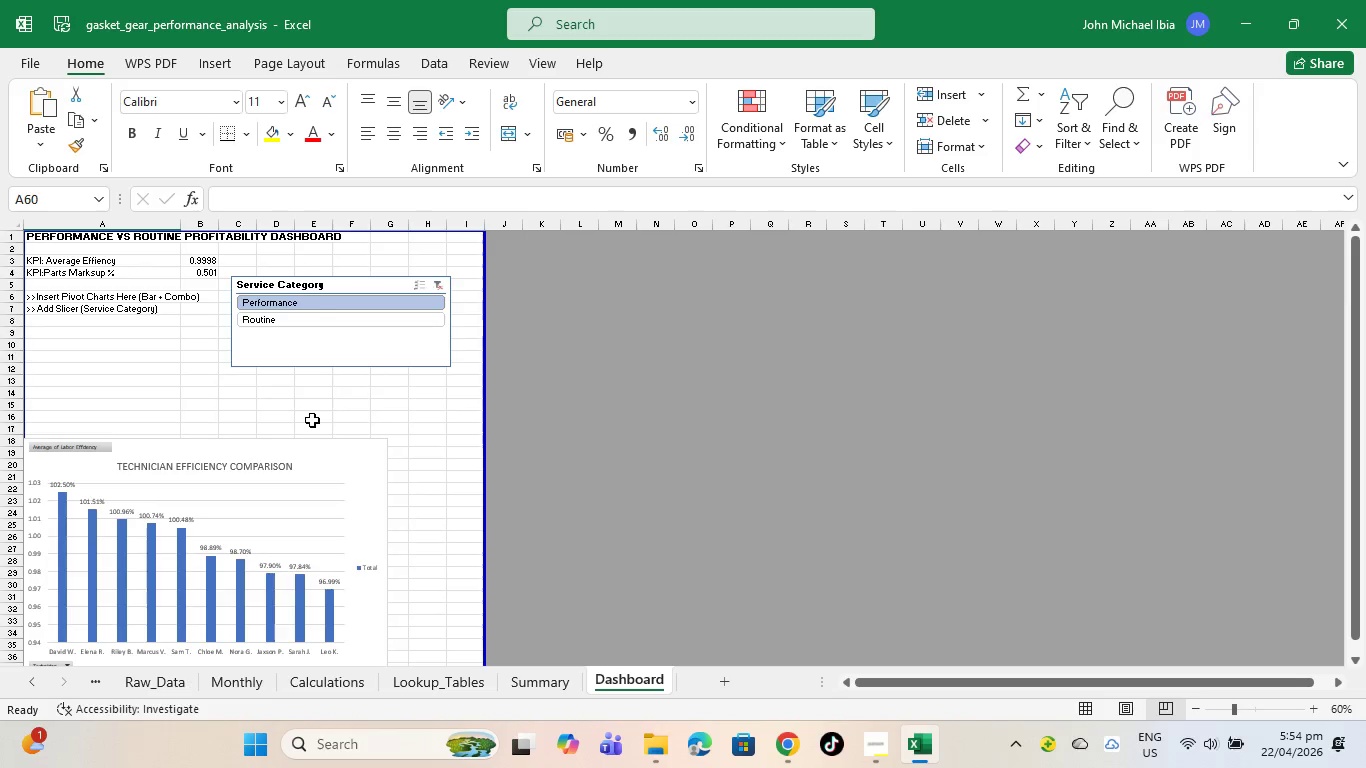 
scroll: coordinate [312, 420], scroll_direction: down, amount: 11.0
 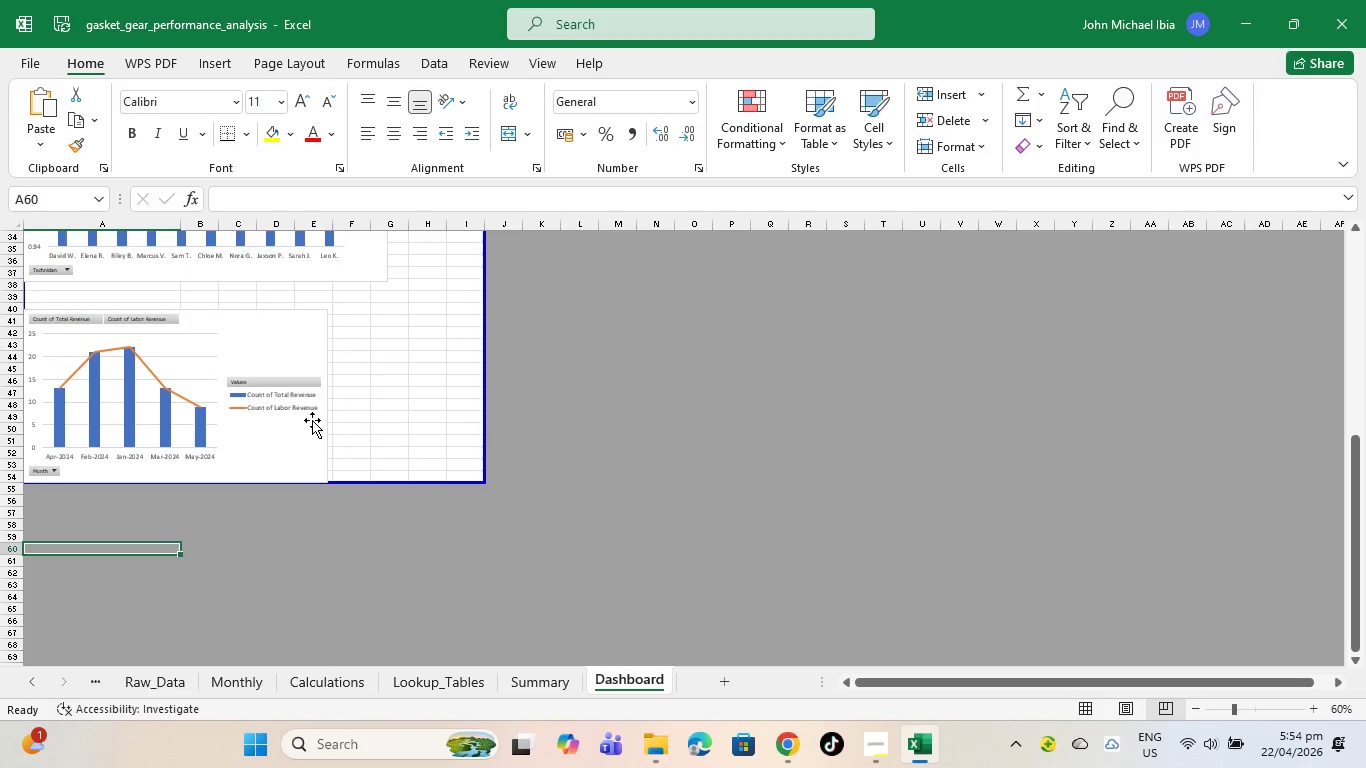 
key(Control+P)
 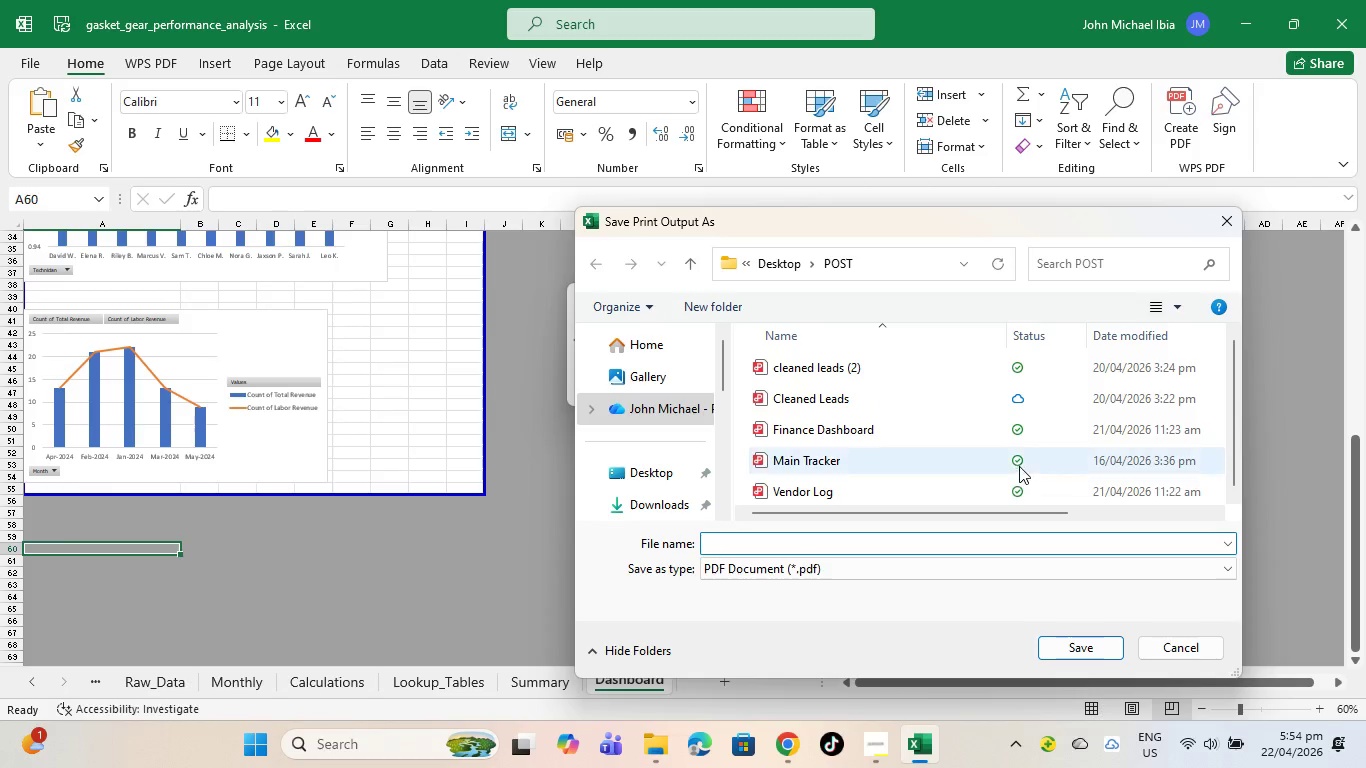 
left_click([666, 465])
 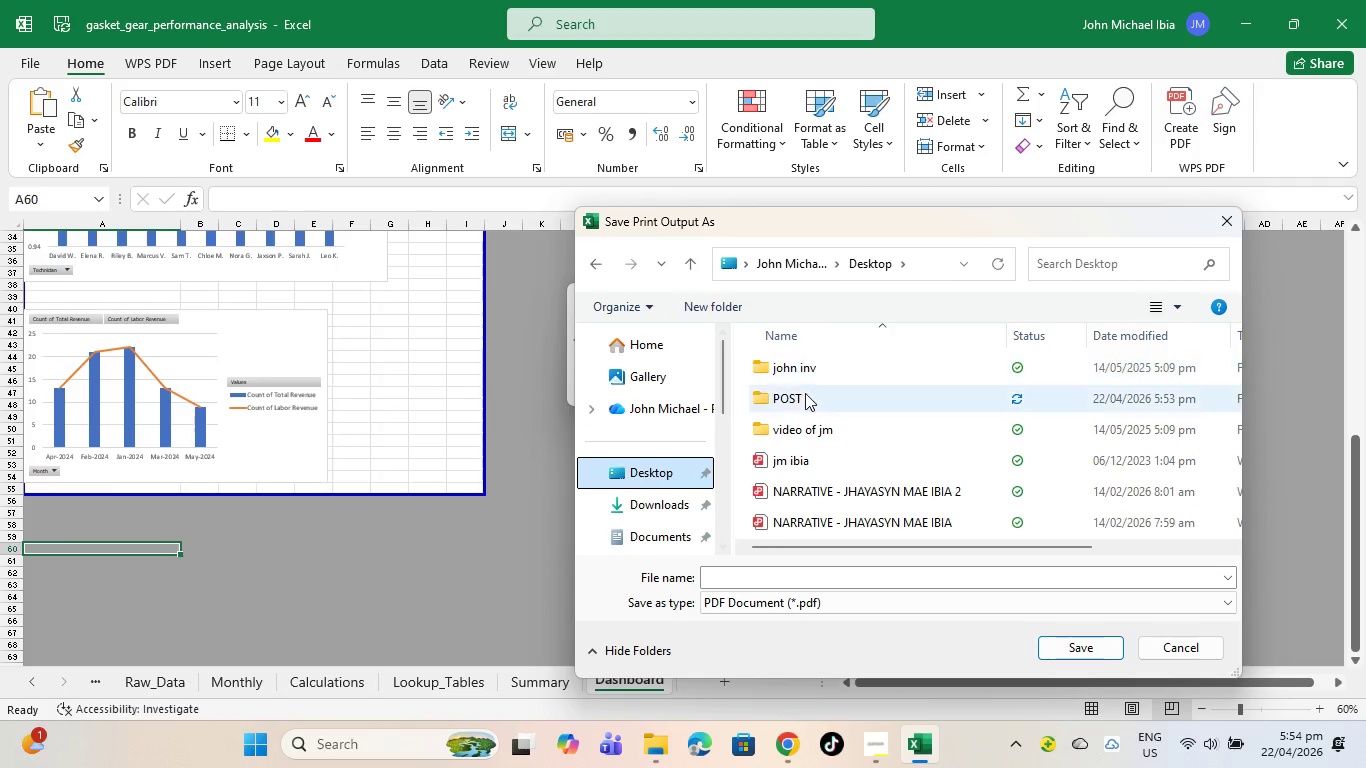 
left_click([793, 399])
 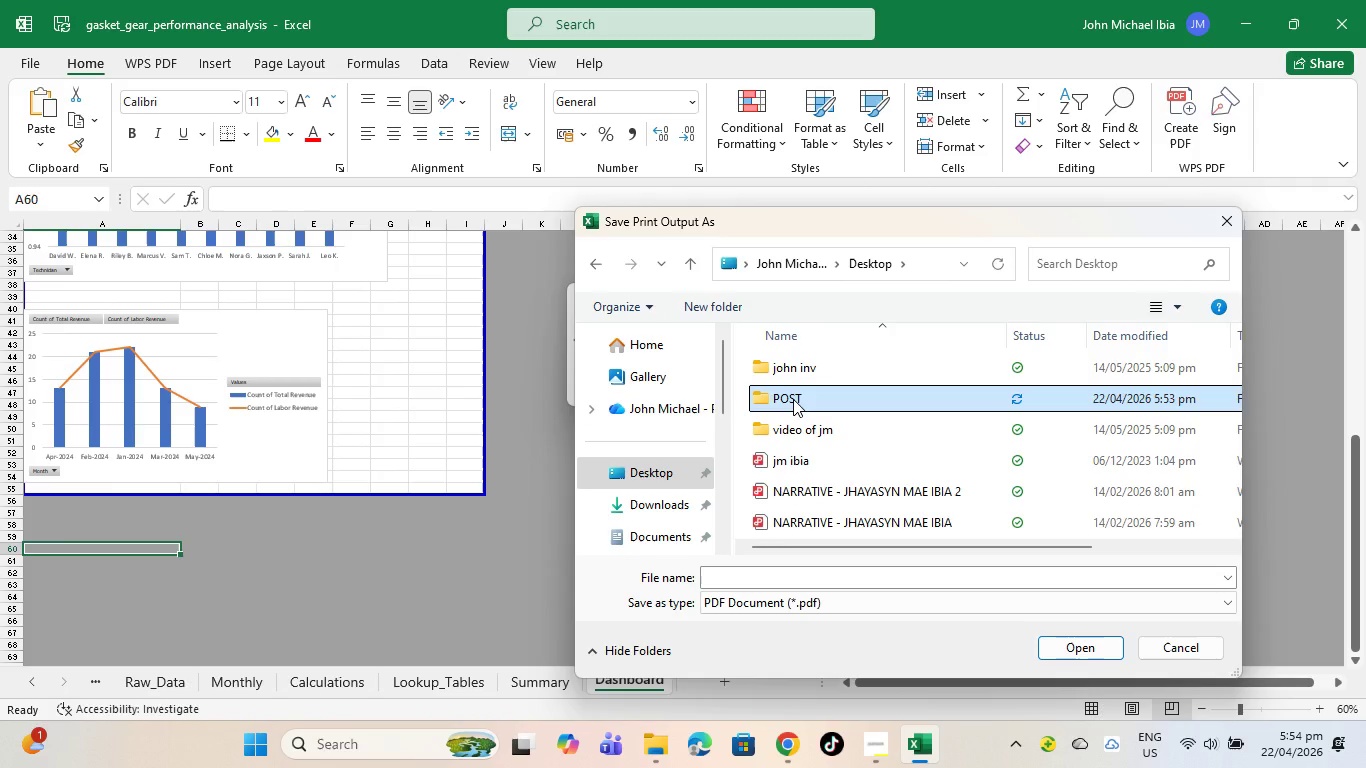 
double_click([793, 399])
 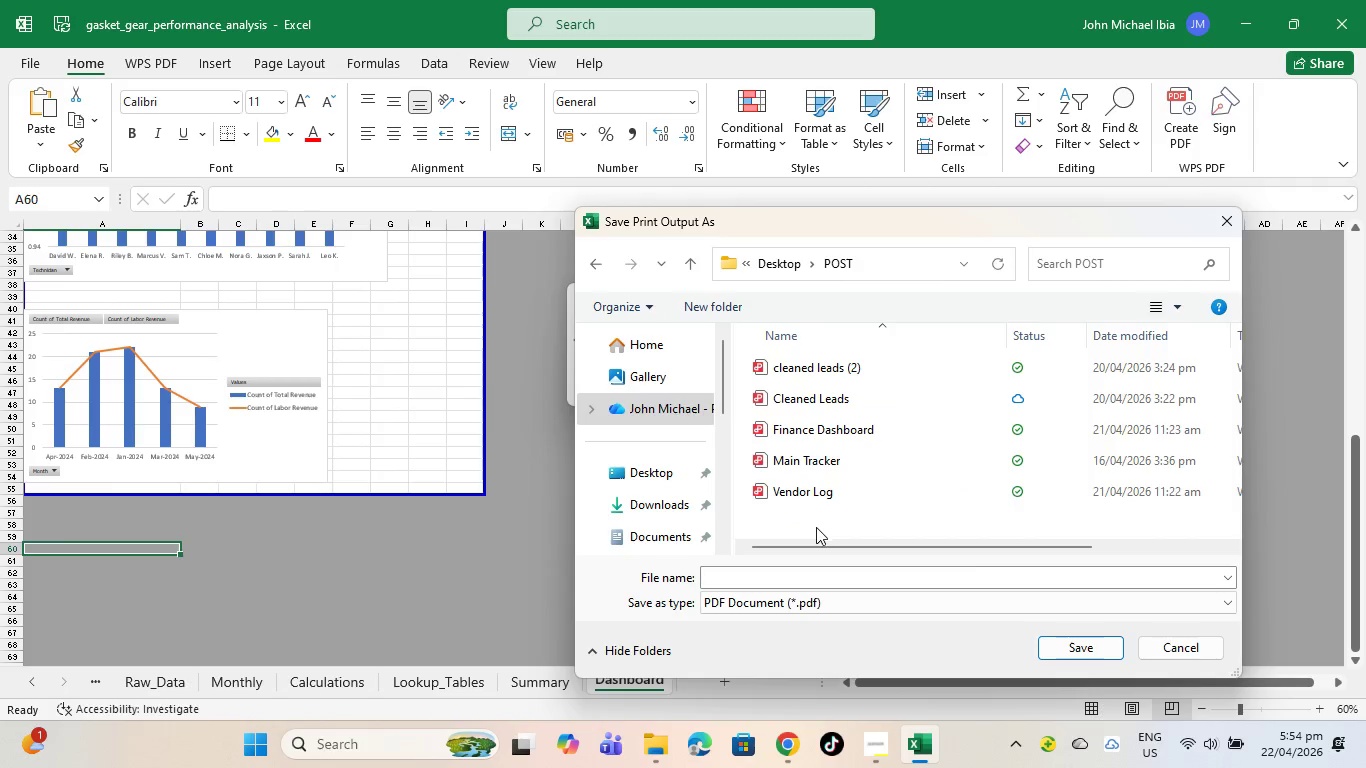 
scroll: coordinate [807, 515], scroll_direction: up, amount: 11.0
 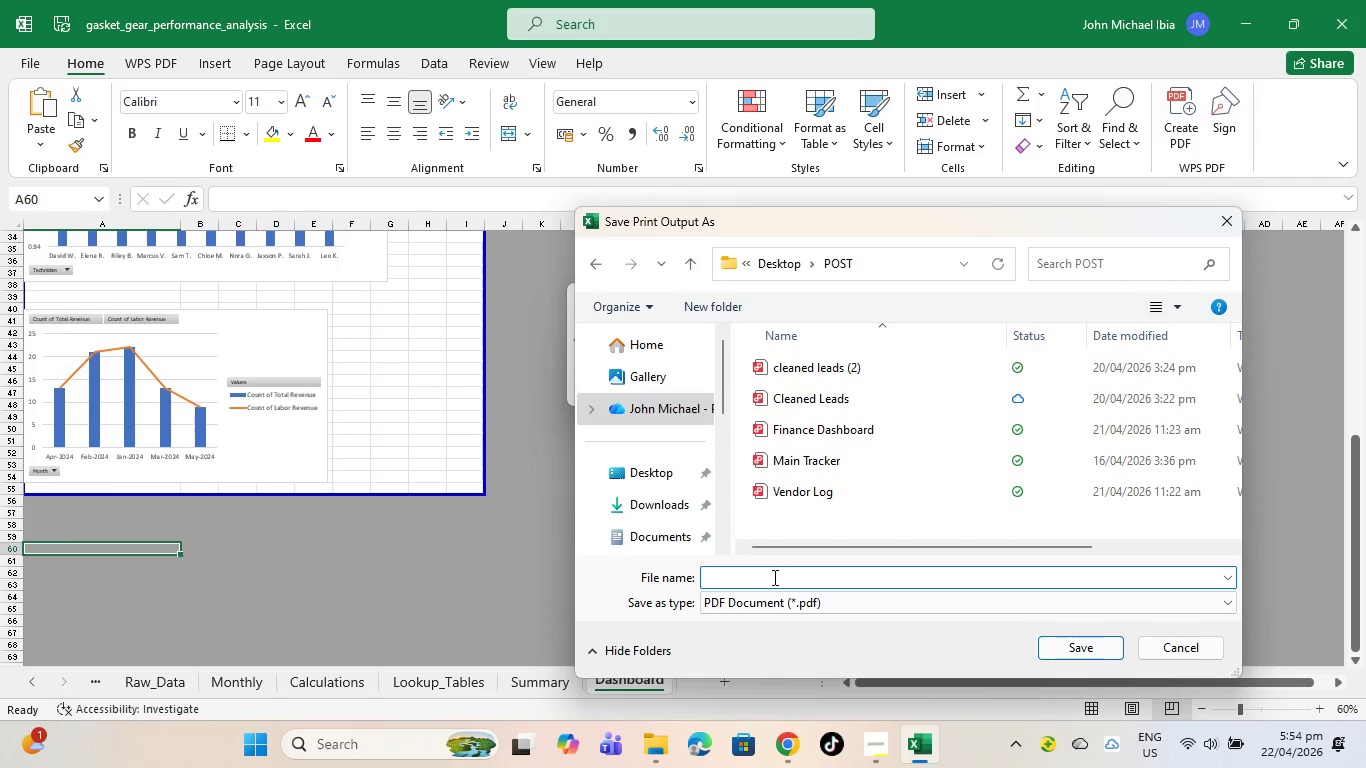 
wait(5.96)
 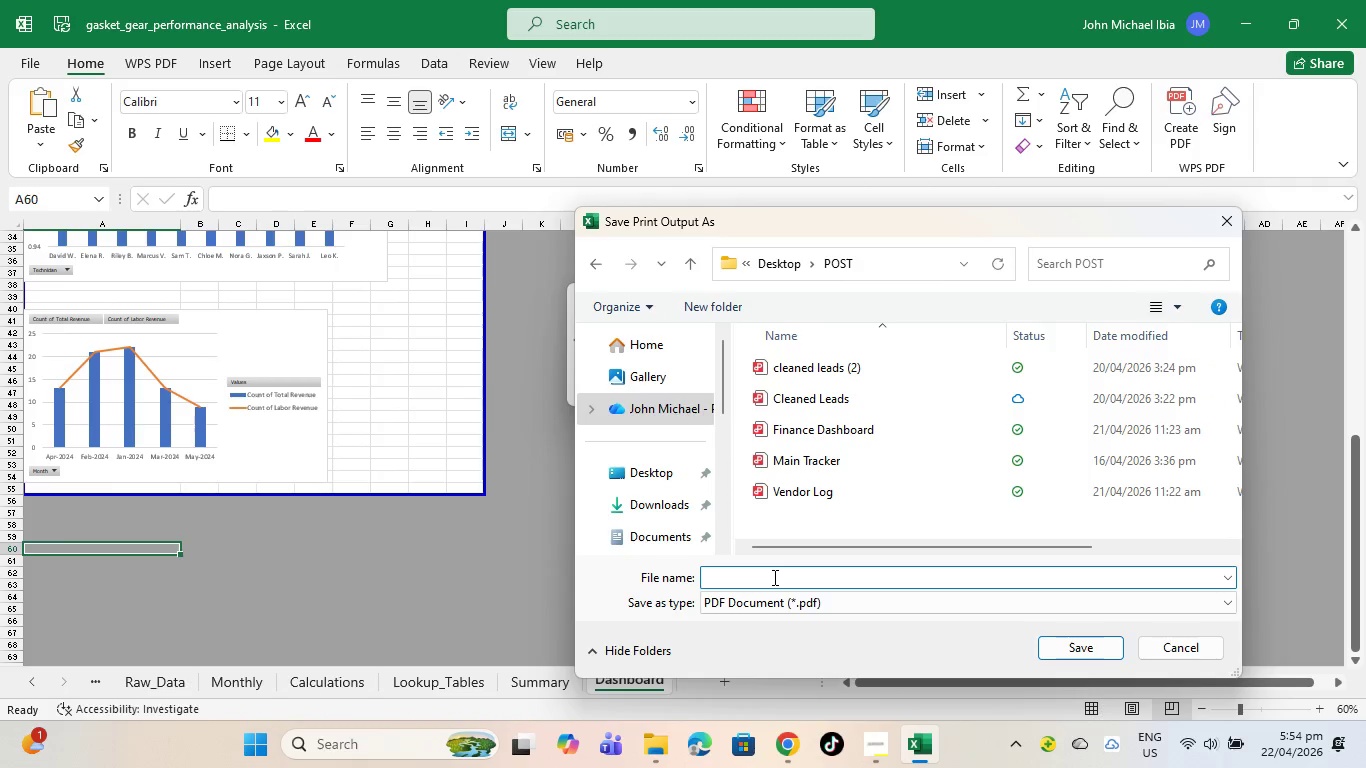 
type(Dashboard)
 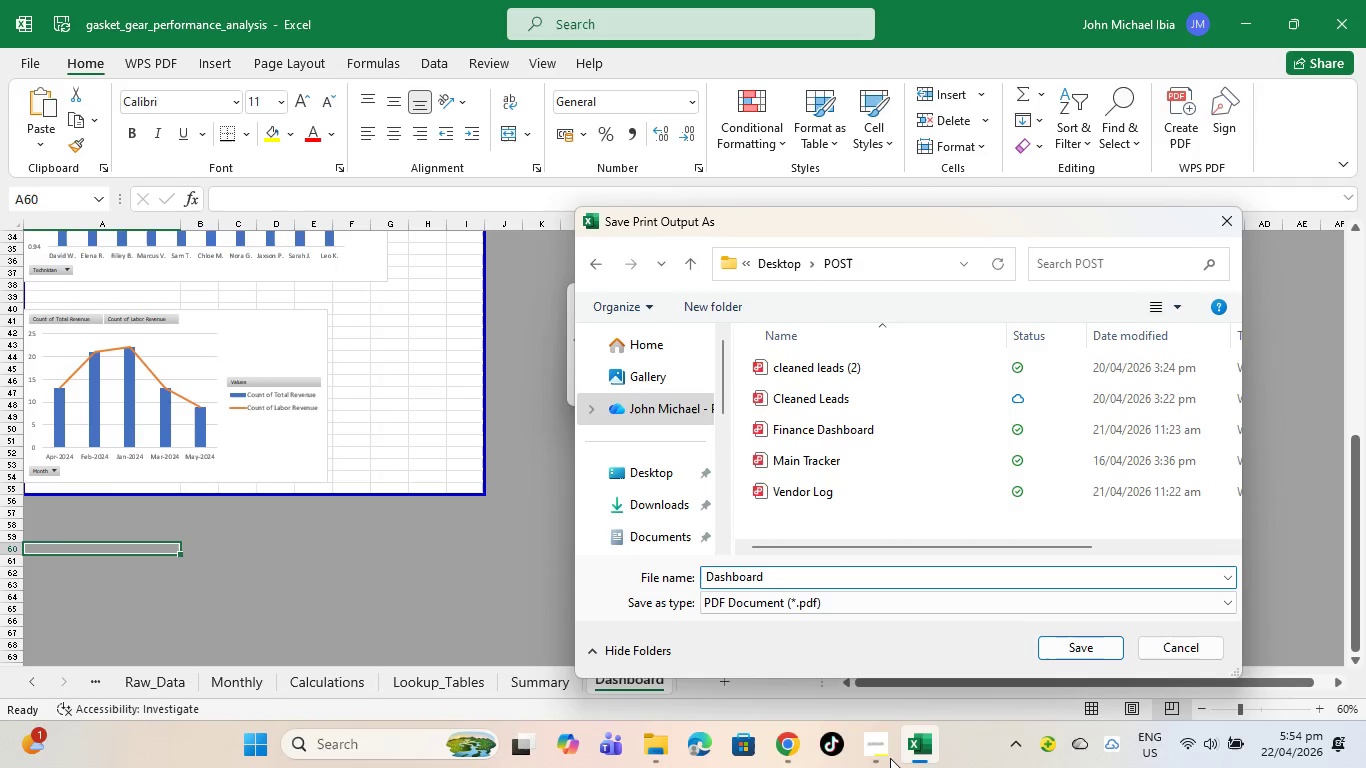 
left_click([887, 758])